 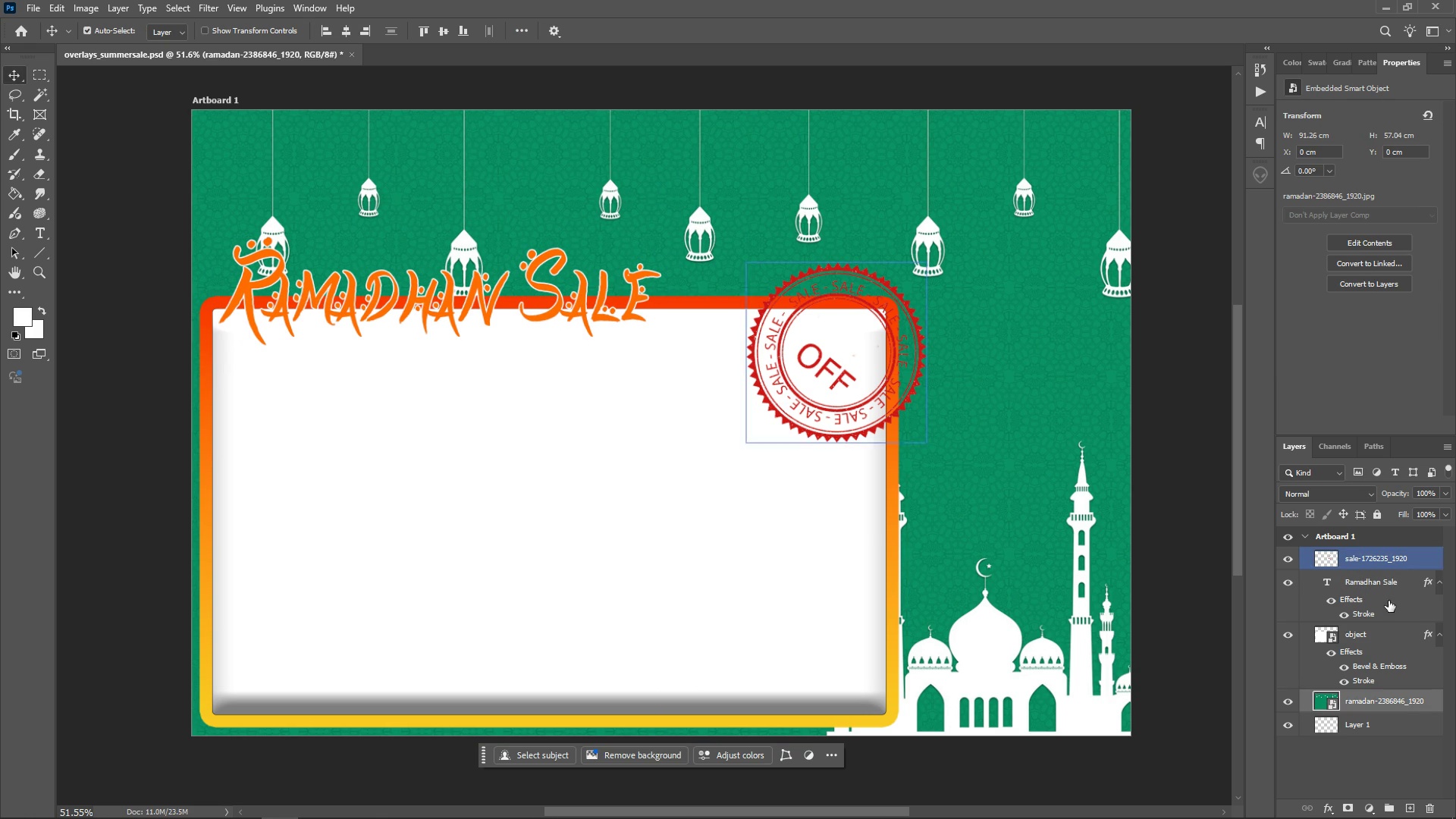 
left_click([1352, 639])
 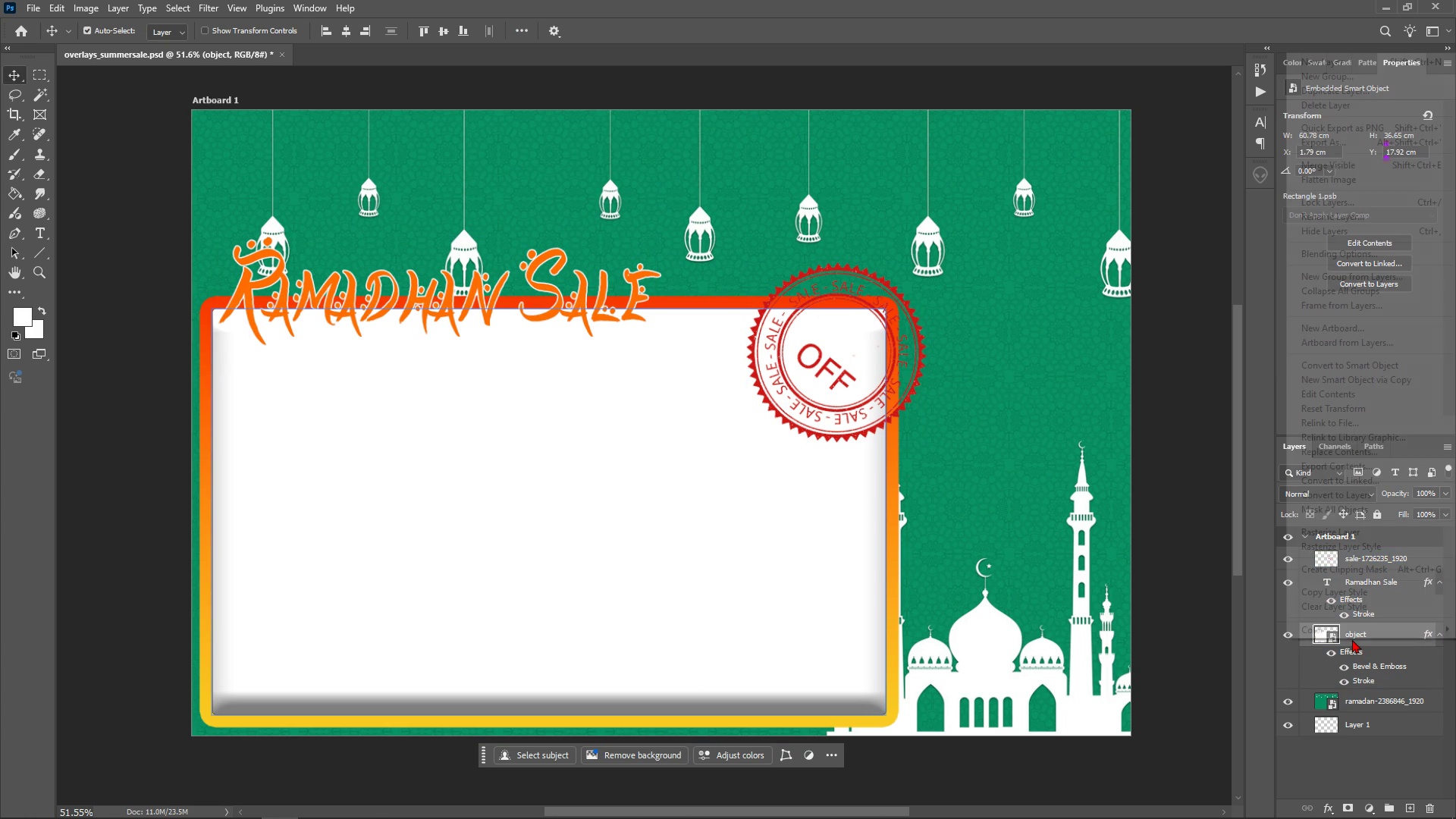 
right_click([1352, 639])
 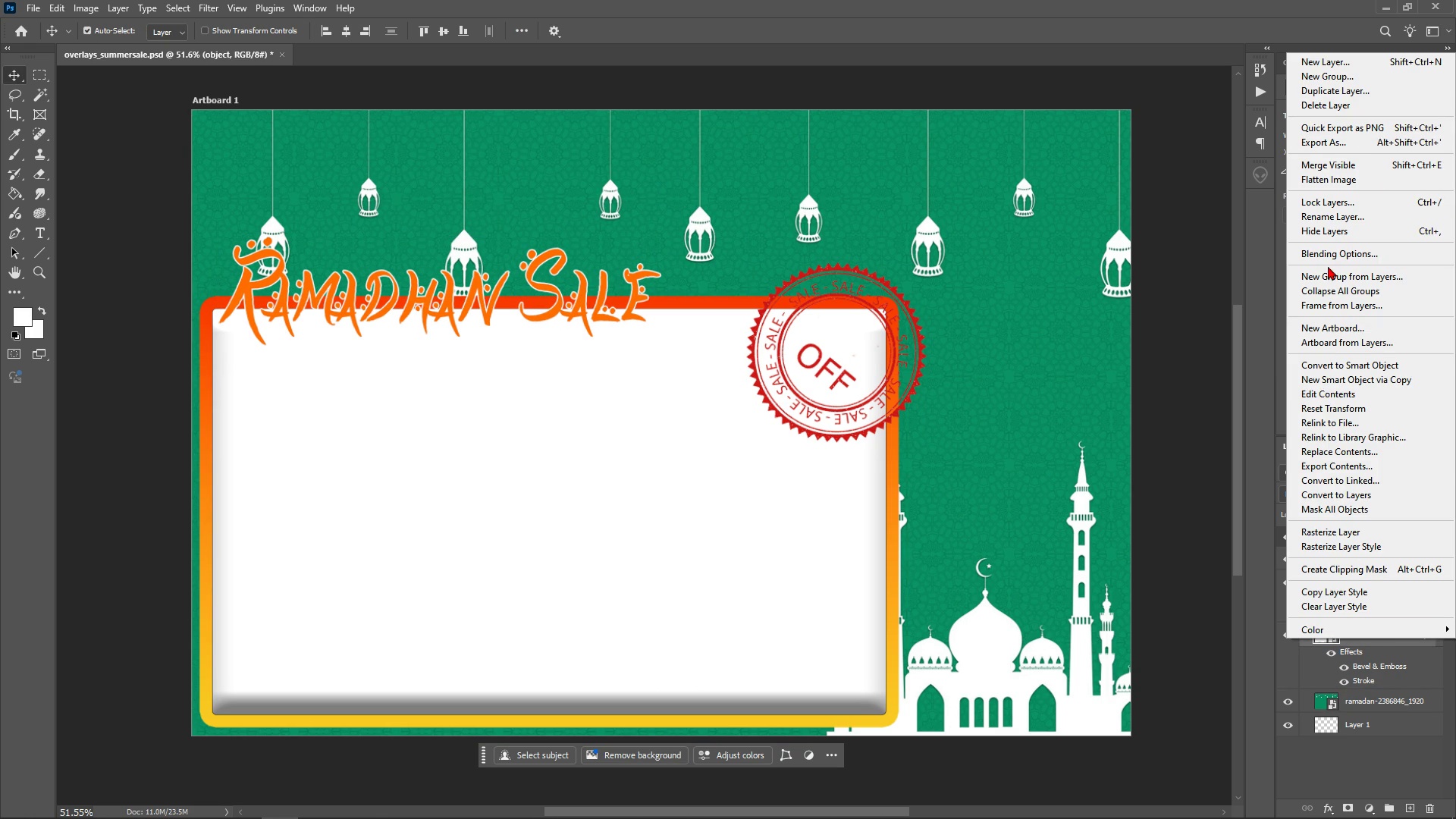 
left_click([1320, 256])
 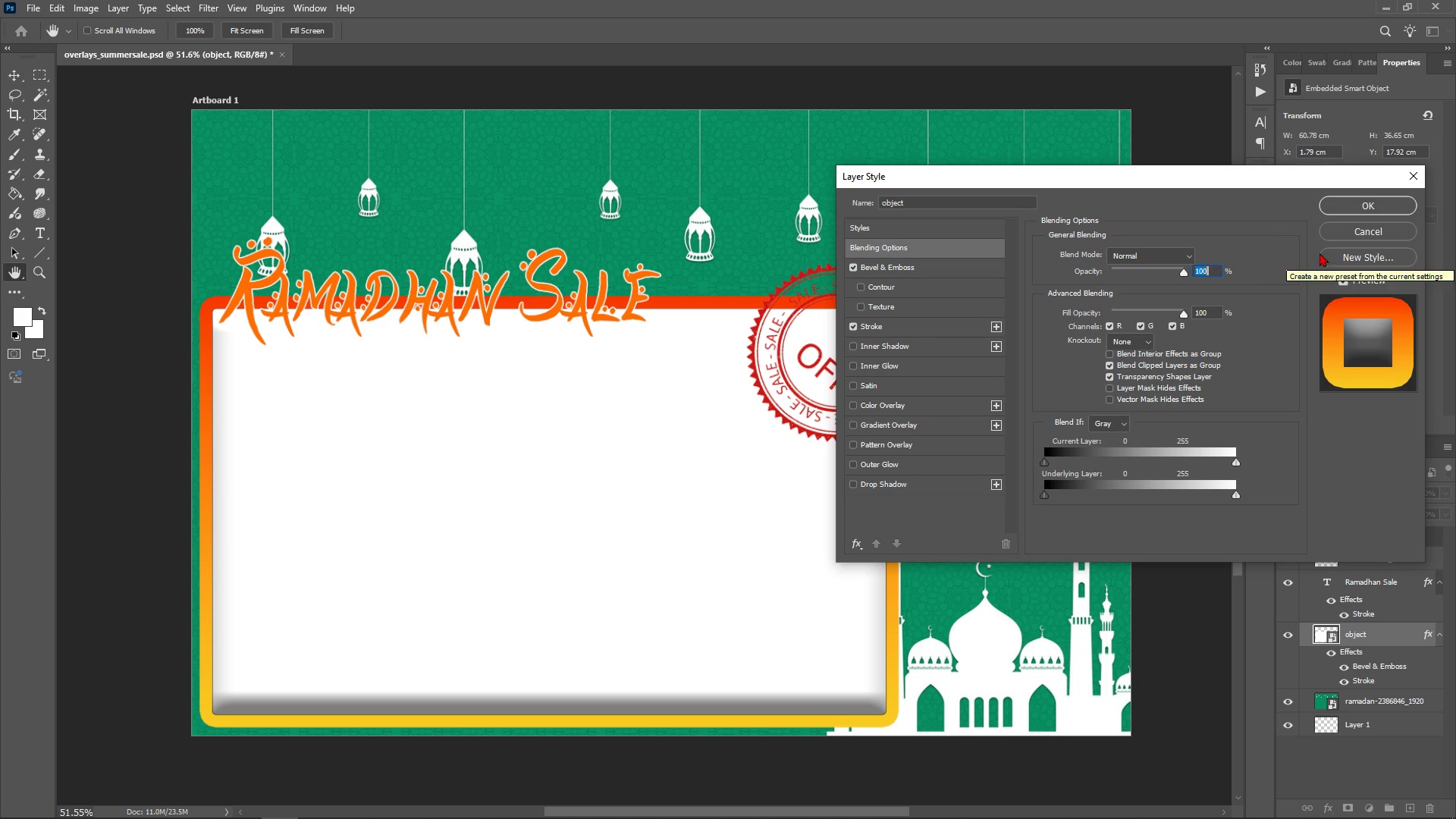 
left_click([927, 328])
 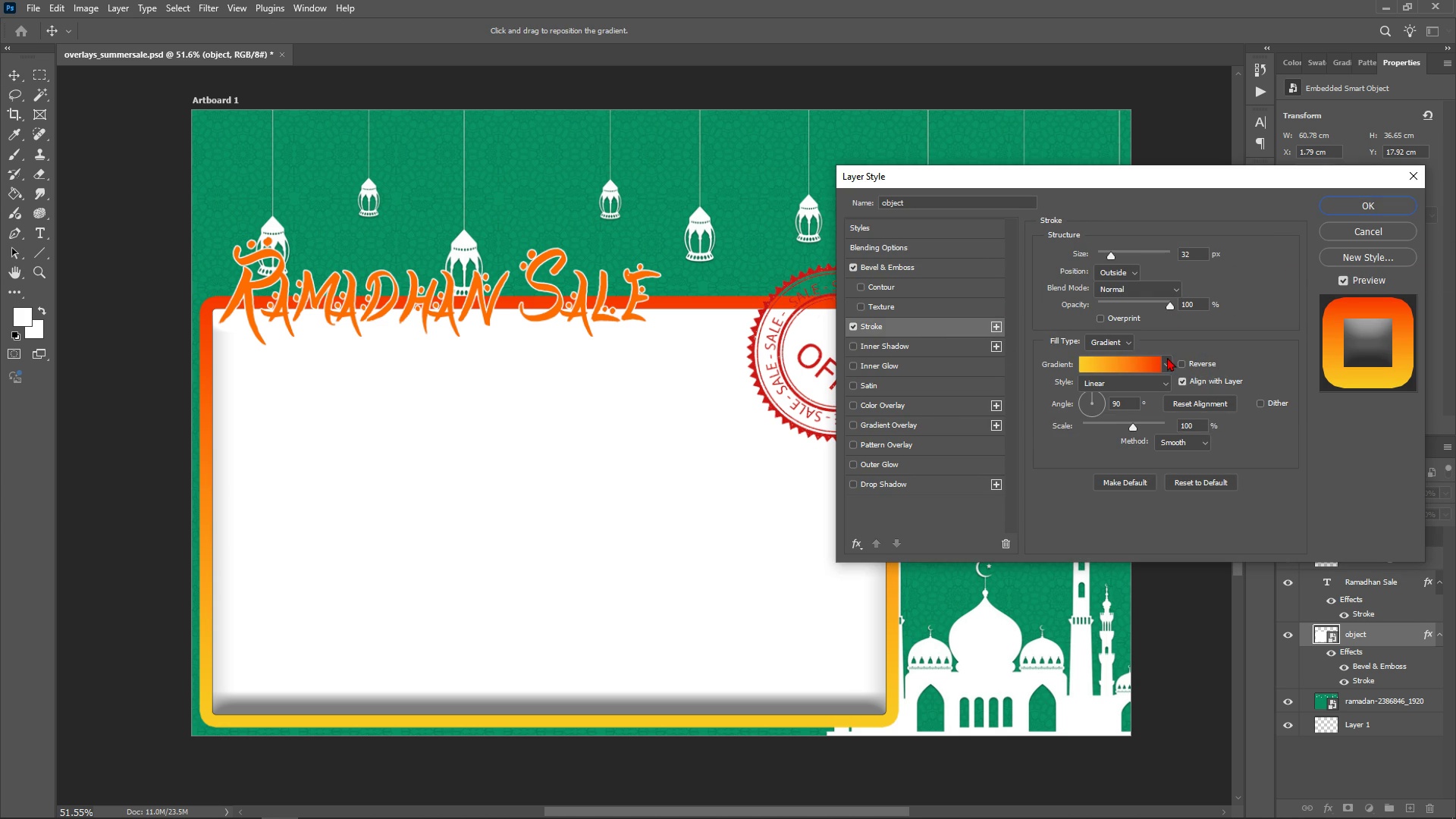 
left_click([1166, 358])
 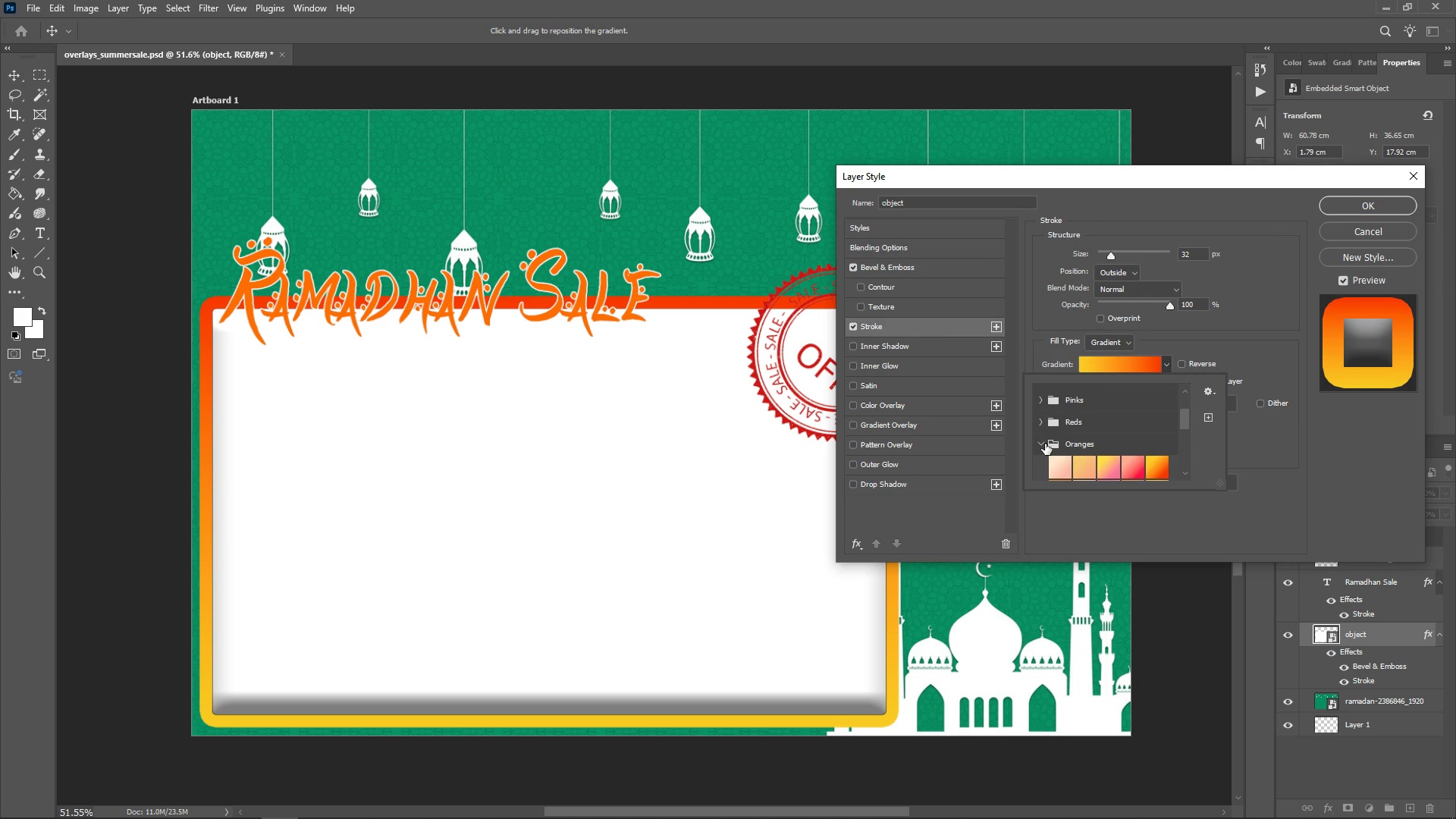 
left_click([1044, 444])
 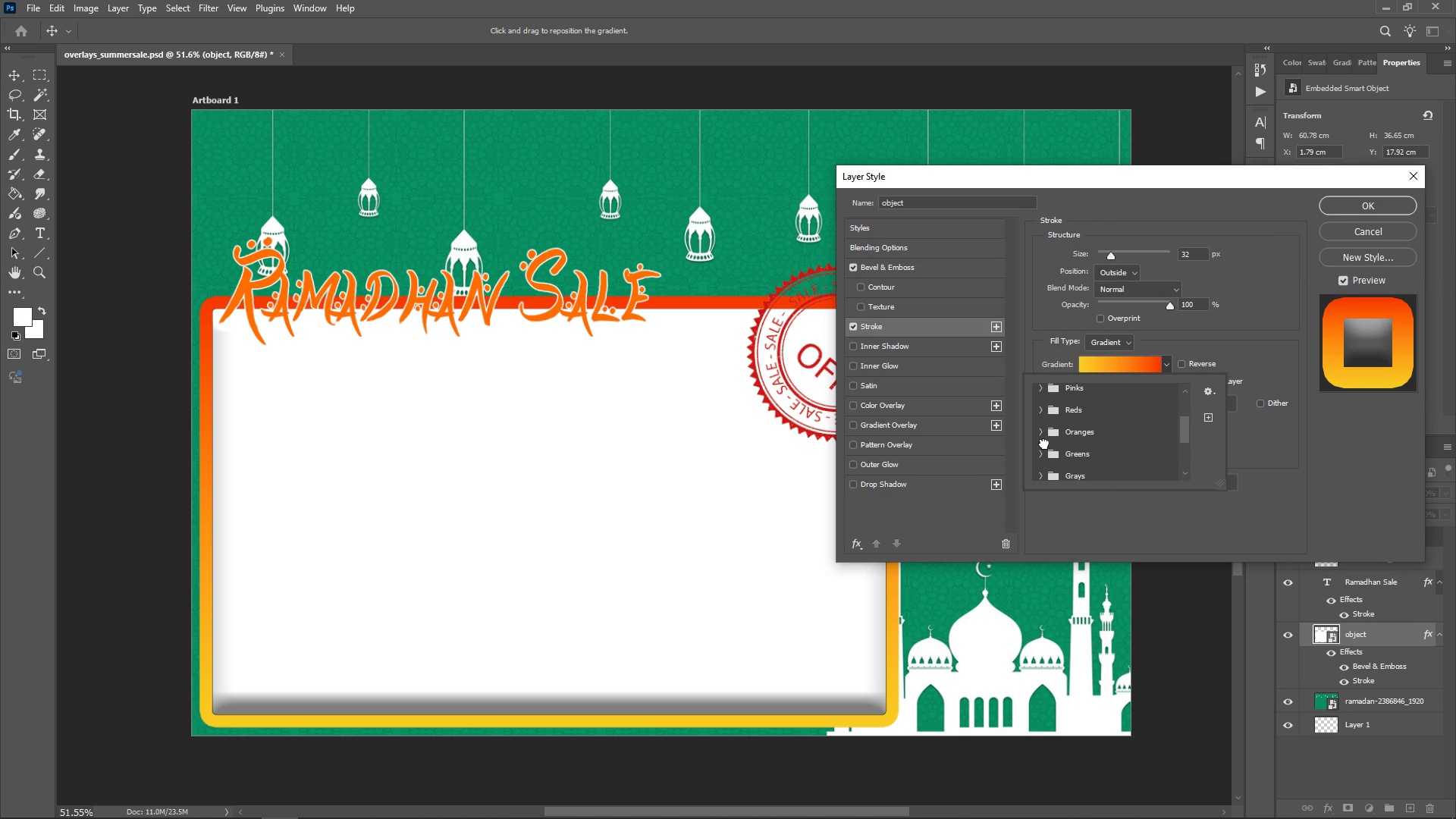 
scroll: coordinate [1044, 444], scroll_direction: down, amount: 2.0
 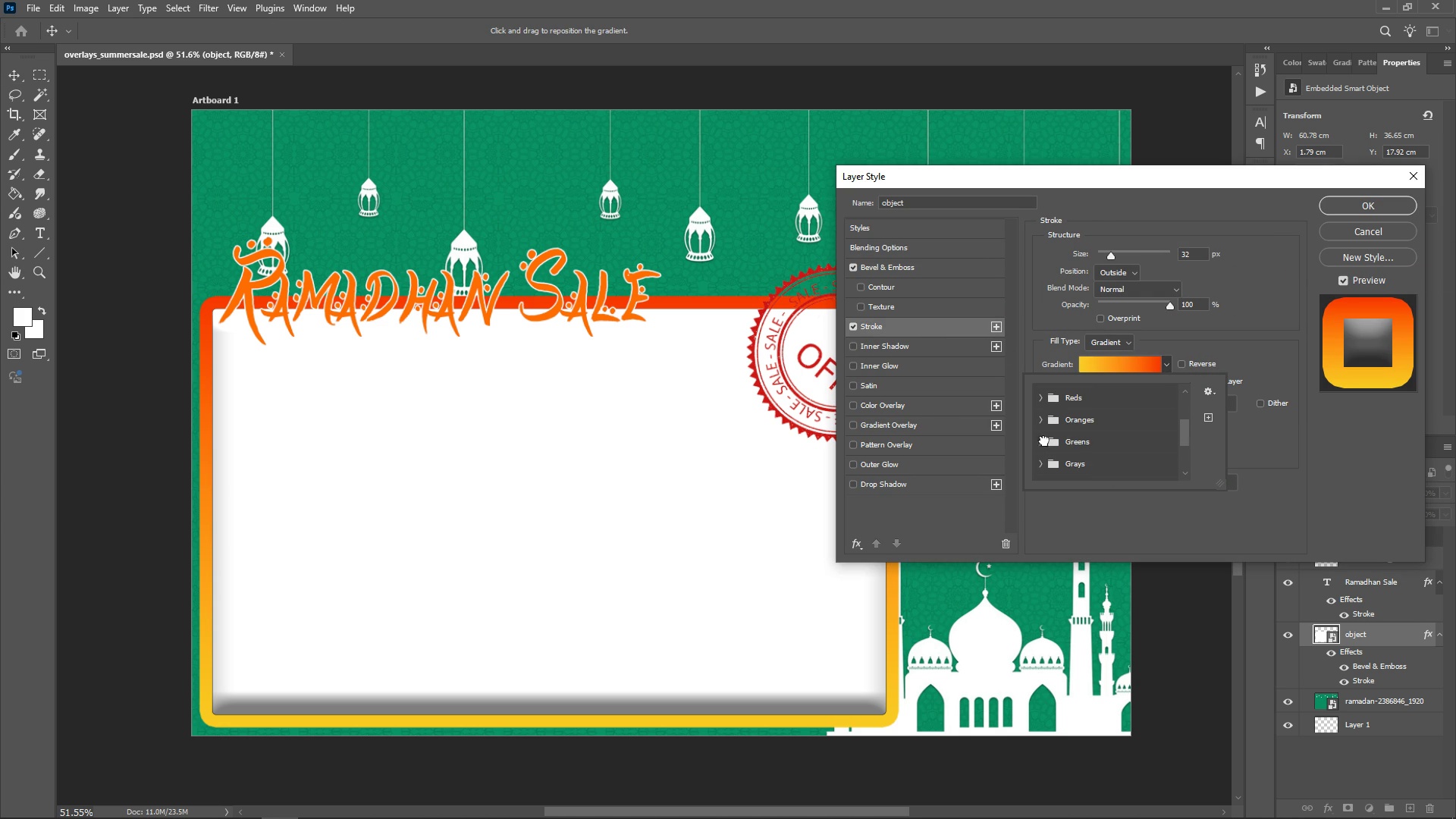 
left_click([1044, 441])
 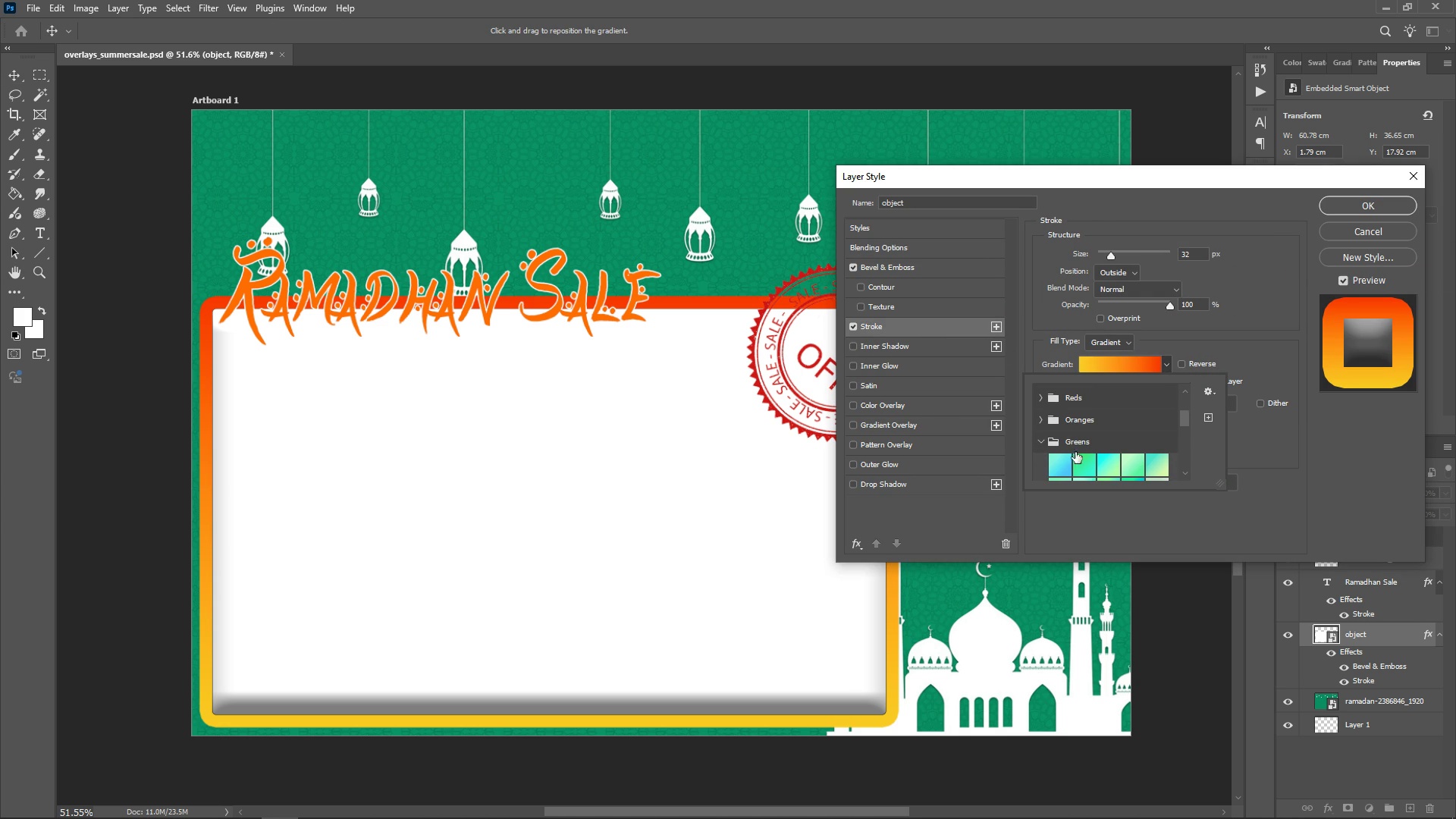 
scroll: coordinate [1090, 455], scroll_direction: down, amount: 2.0
 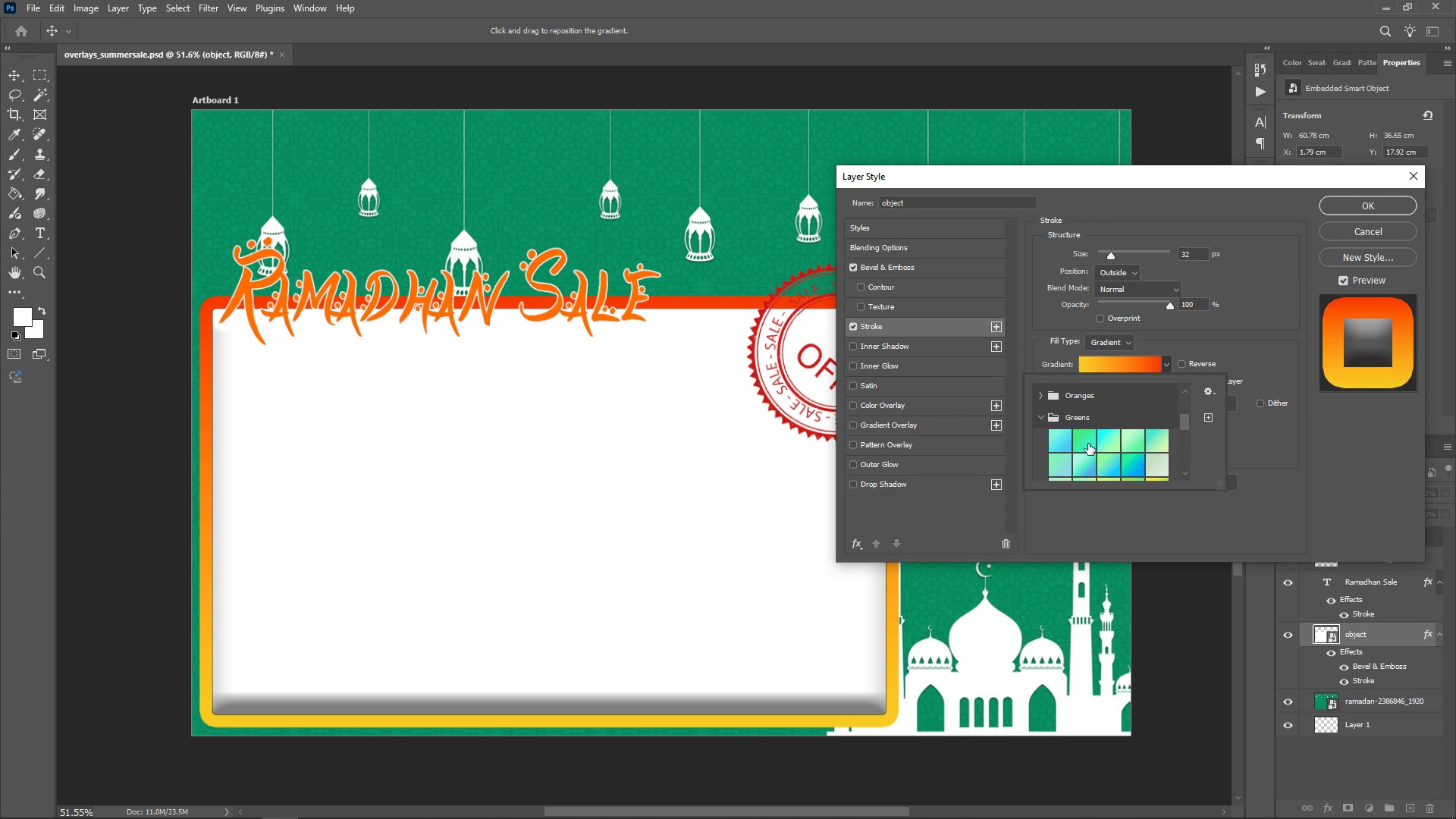 
left_click([1081, 441])
 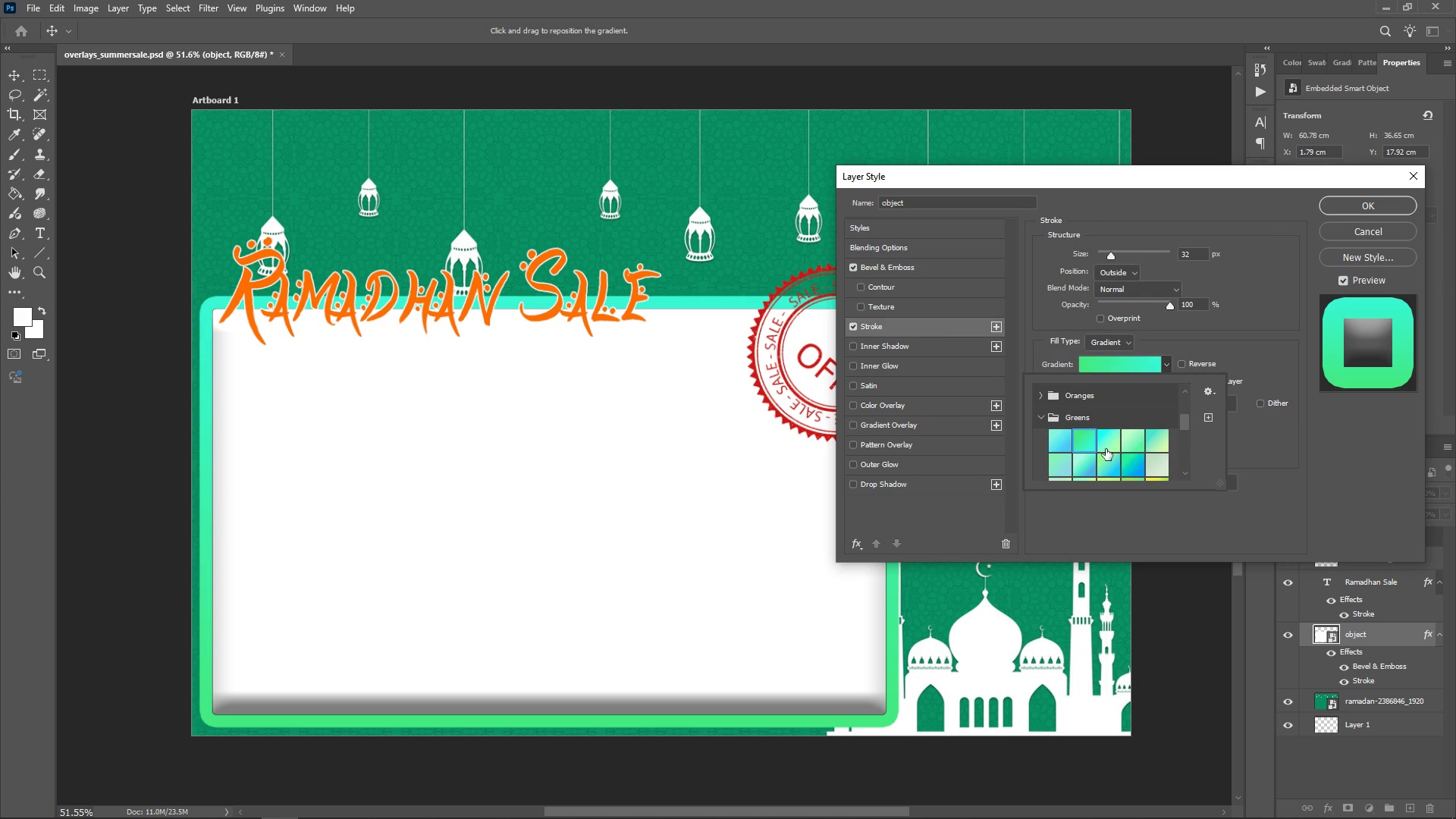 
scroll: coordinate [1115, 452], scroll_direction: down, amount: 2.0
 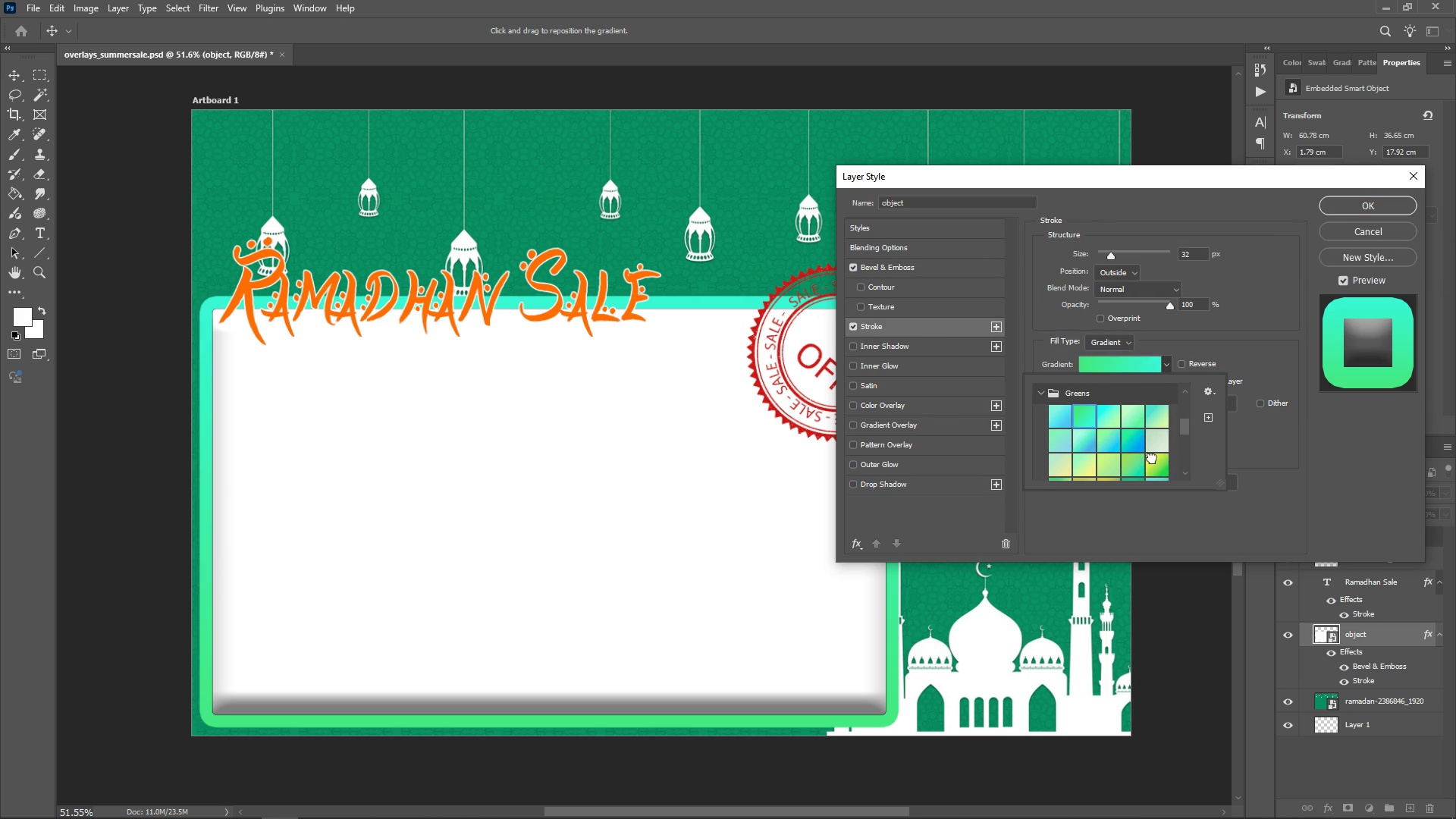 
left_click([1152, 458])
 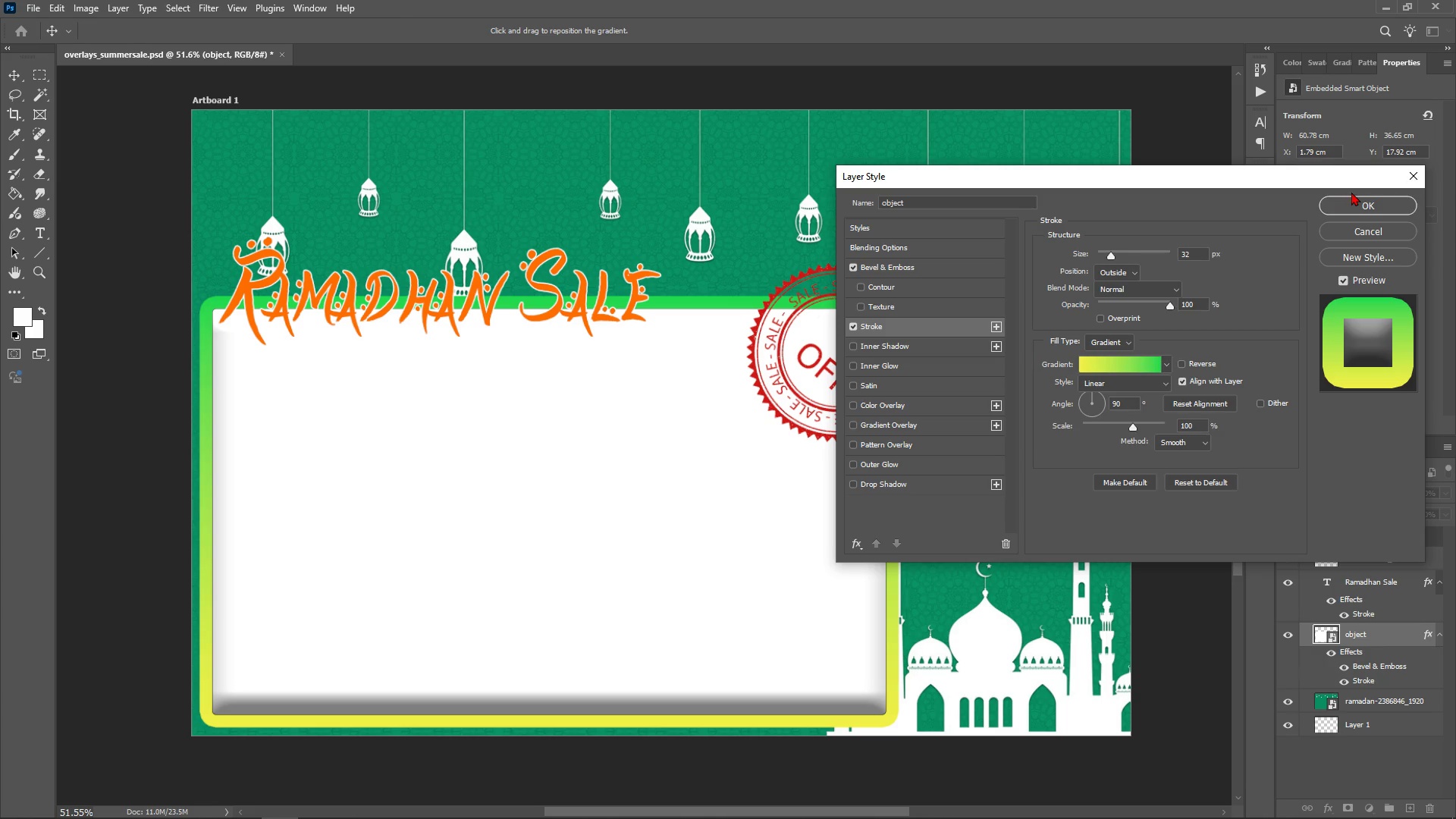 
double_click([1363, 212])
 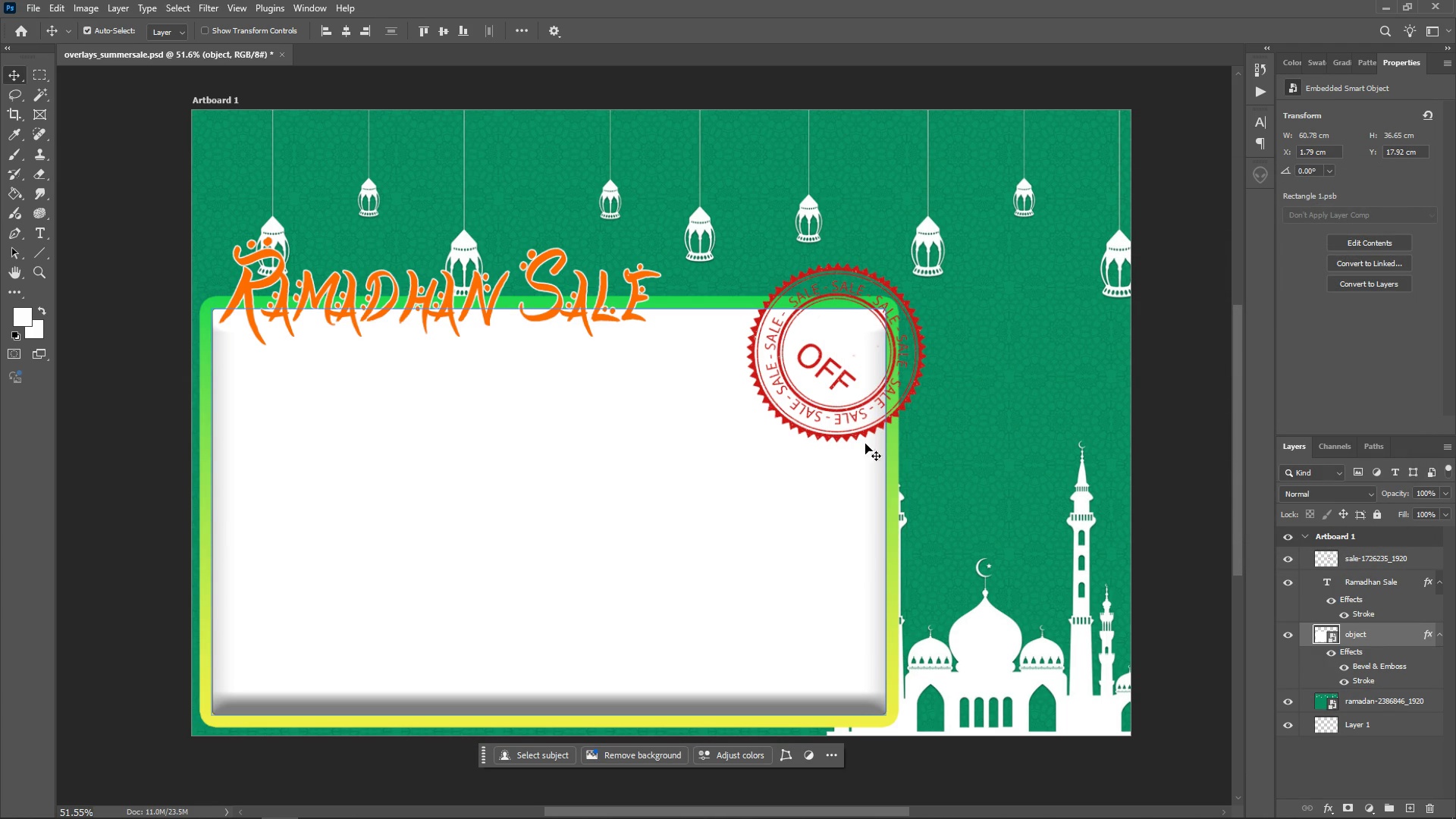 
left_click([865, 403])